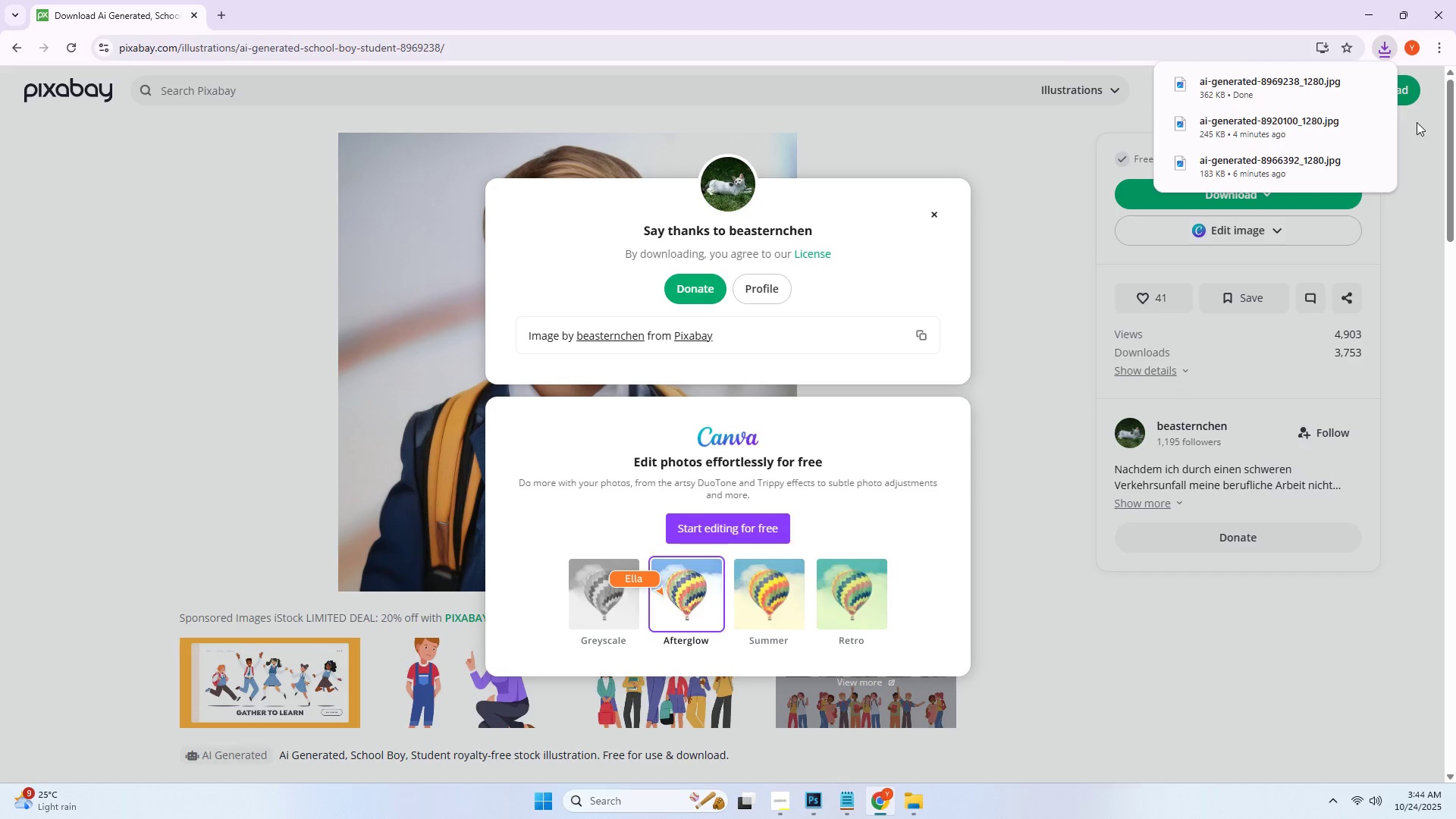 
key(Alt+AltLeft)
 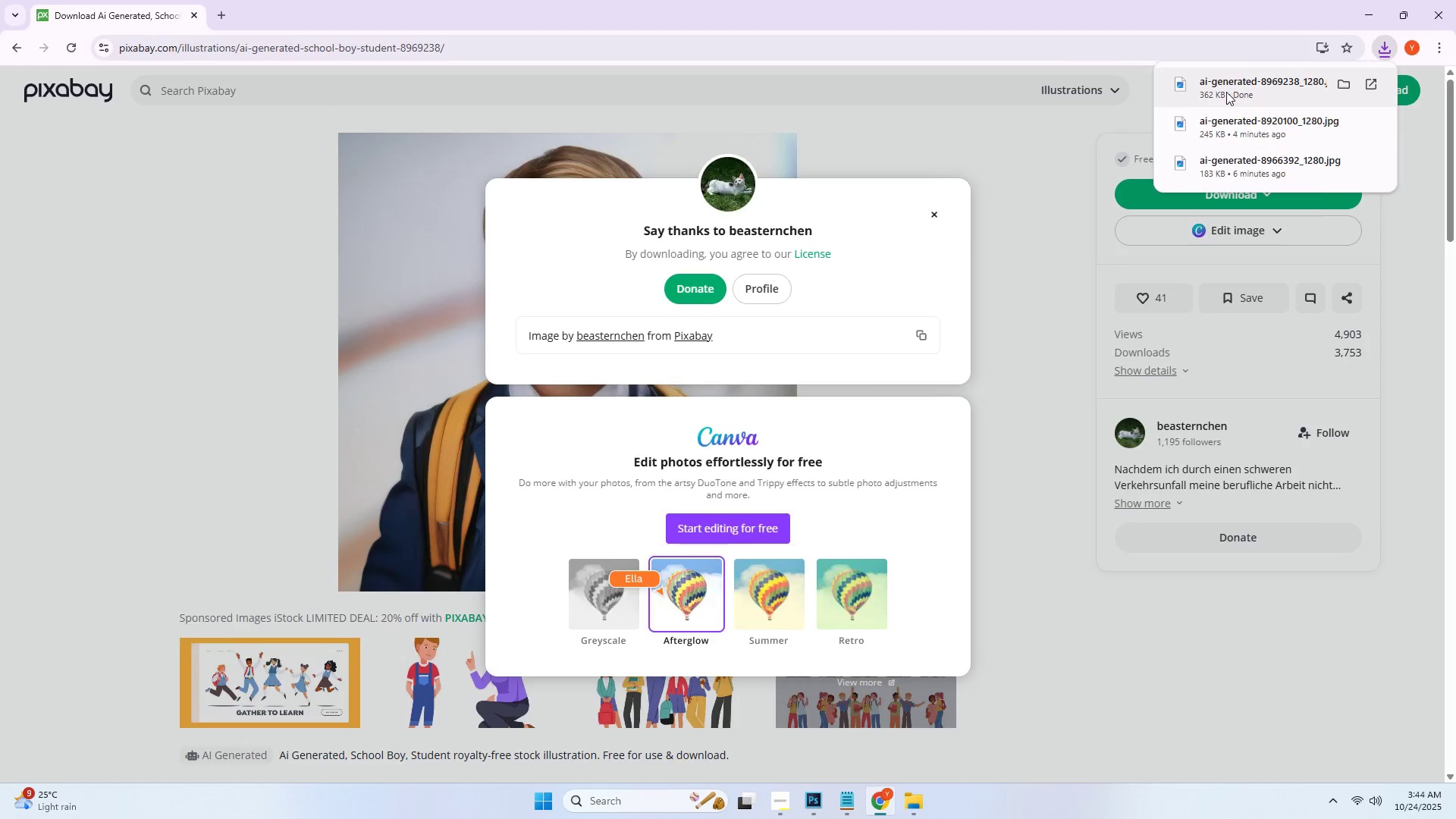 
key(Alt+Tab)
 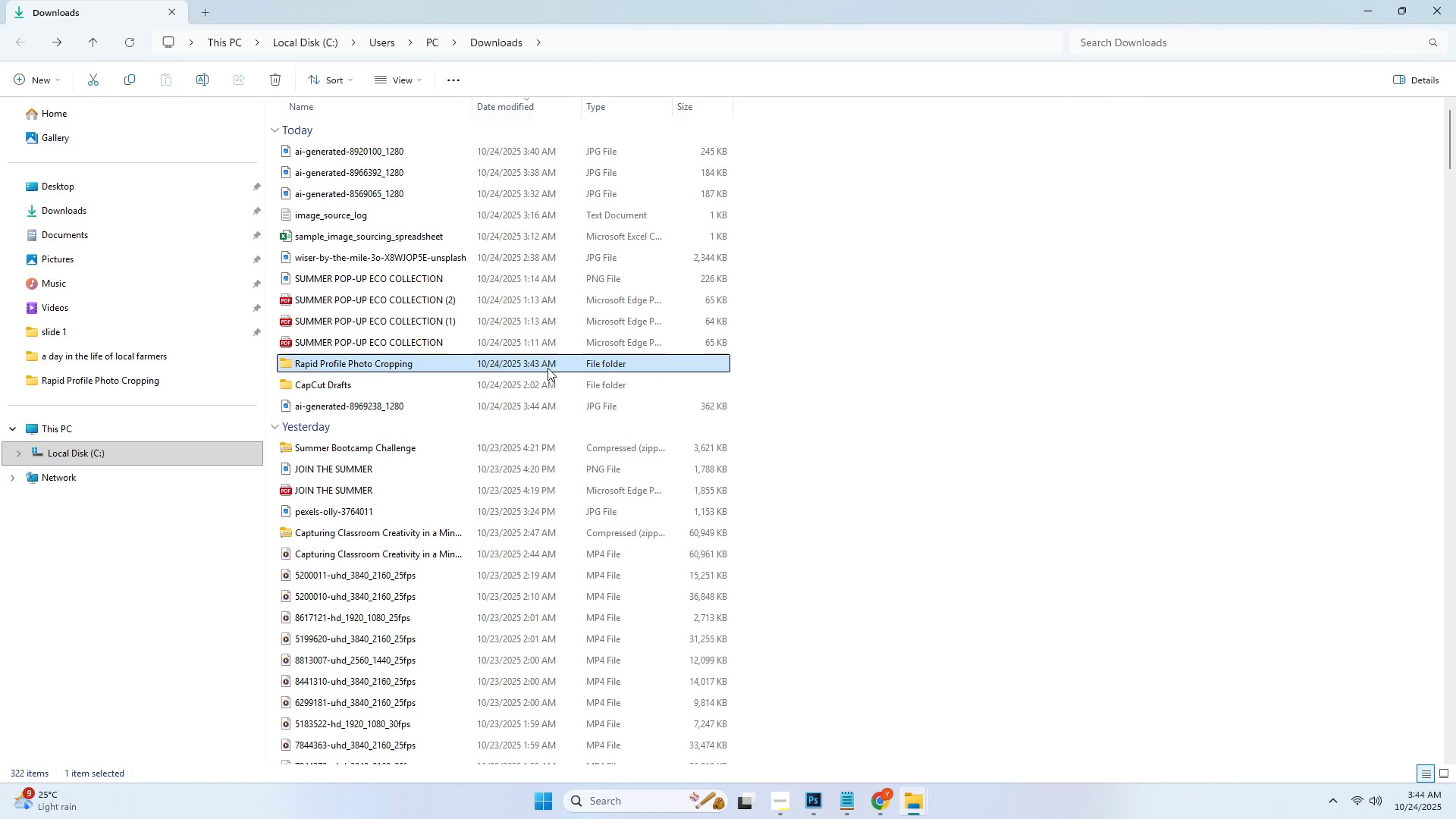 
key(Alt+Tab)
 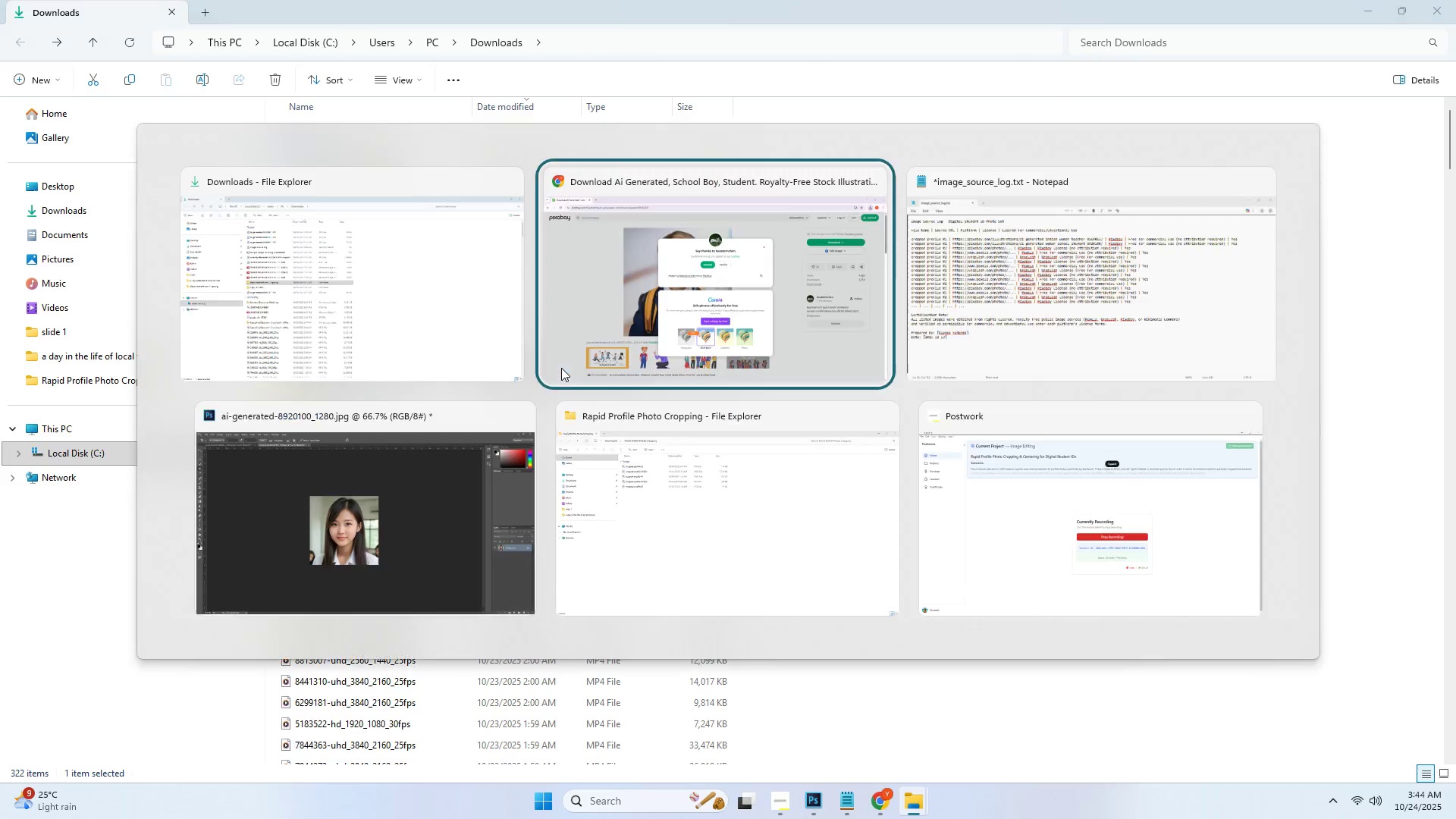 
key(Alt+Tab)
 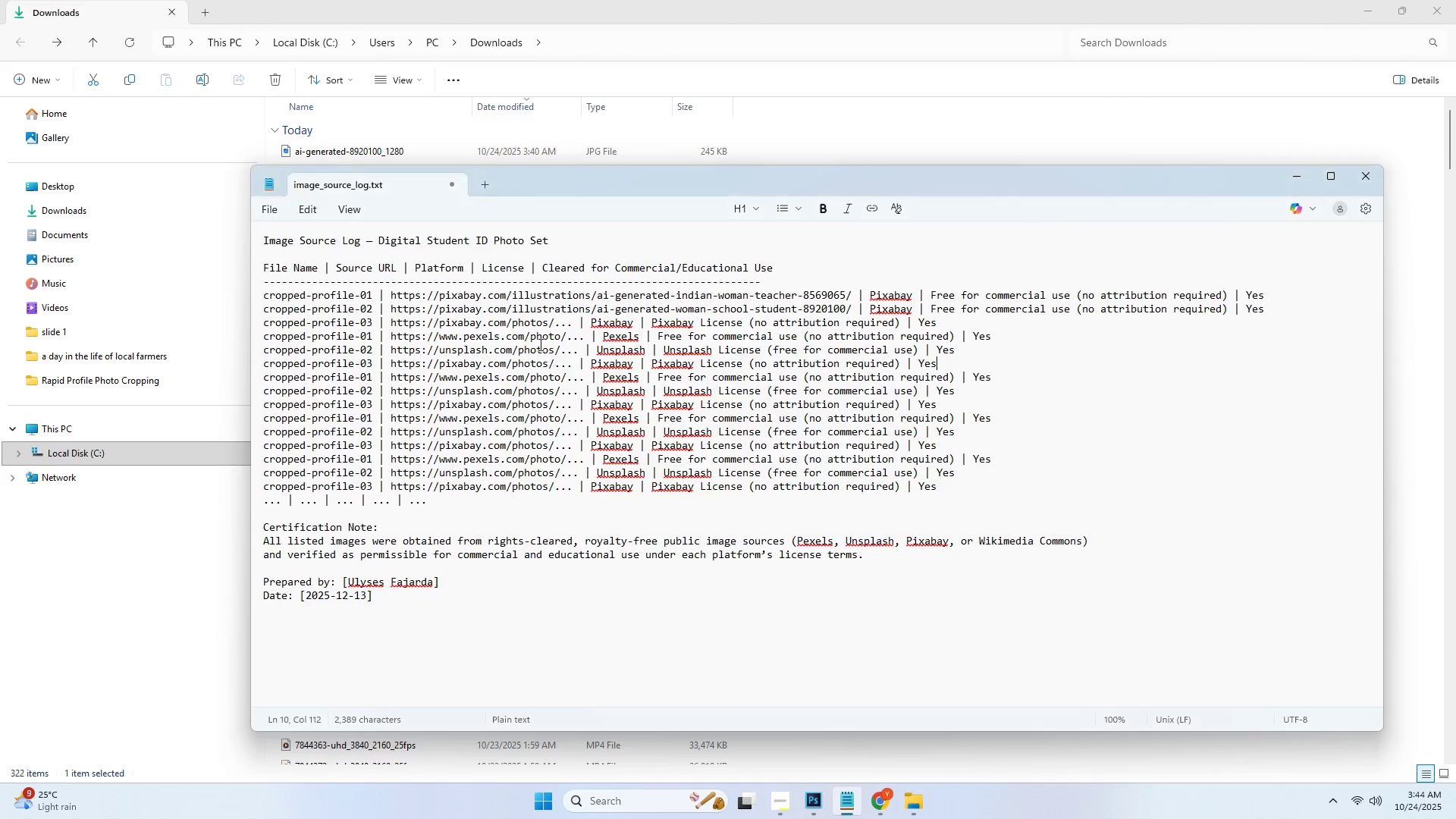 
key(Alt+Tab)
 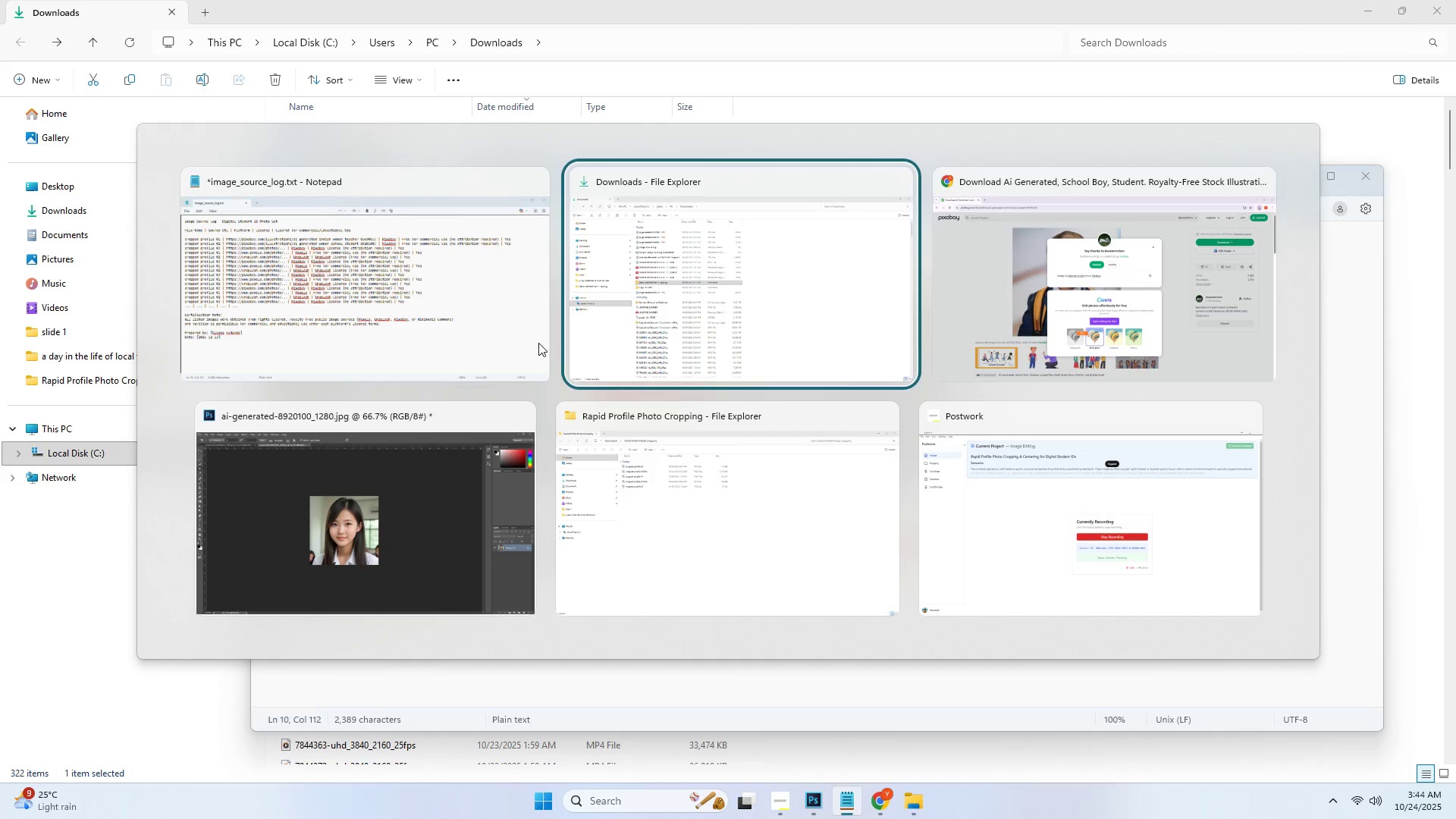 
key(Alt+Tab)
 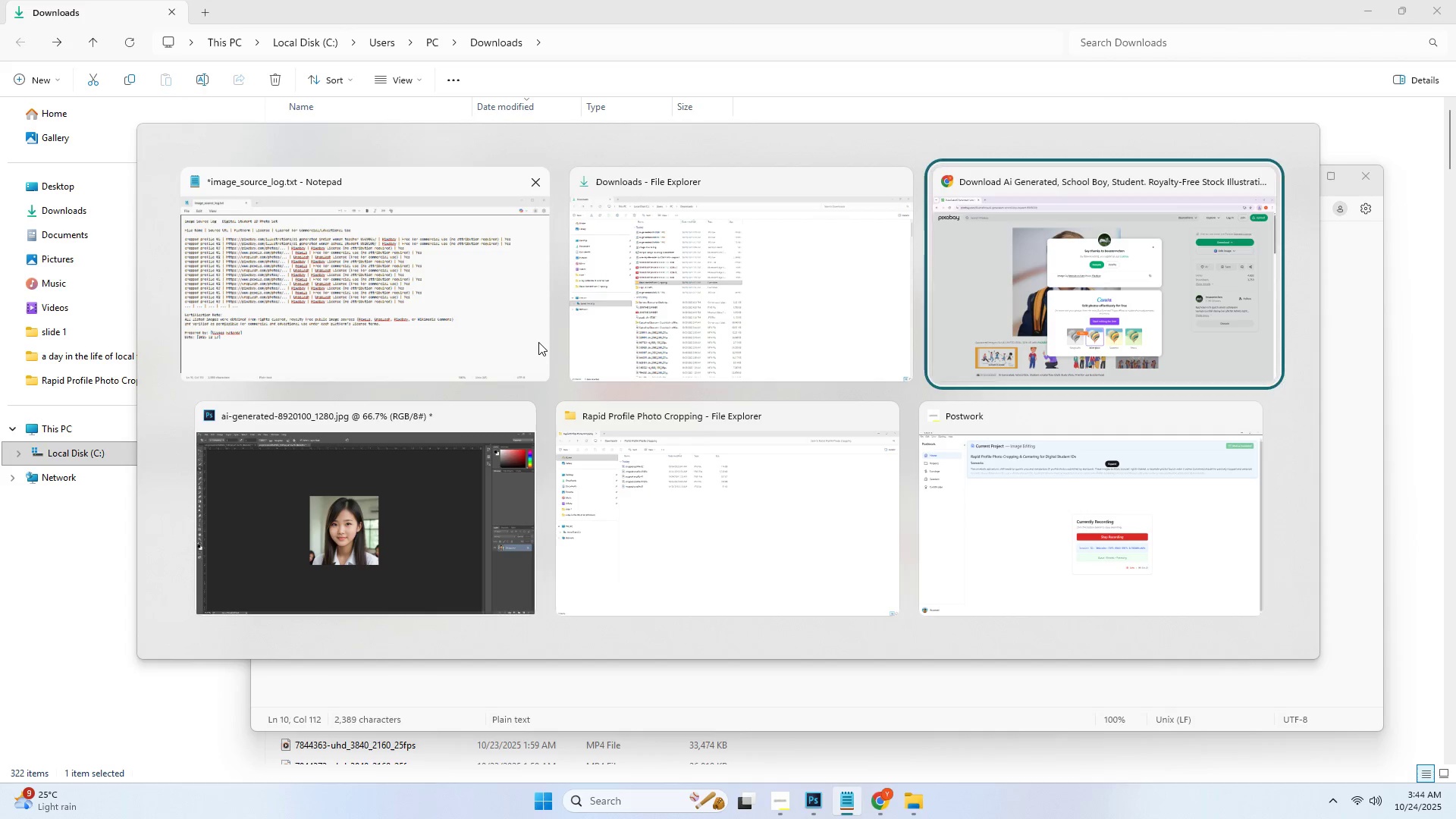 
key(Alt+Tab)
 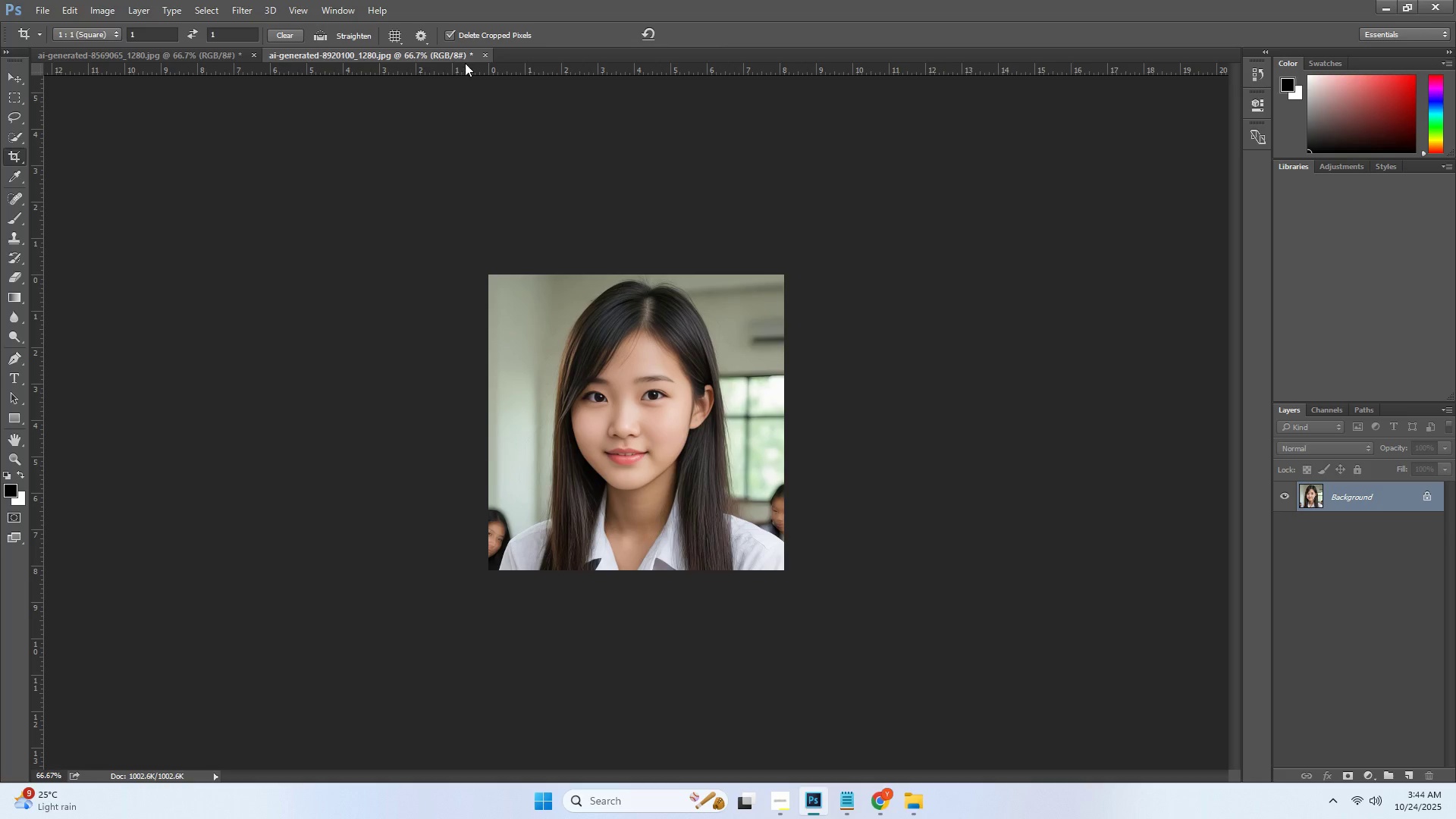 
left_click([485, 55])
 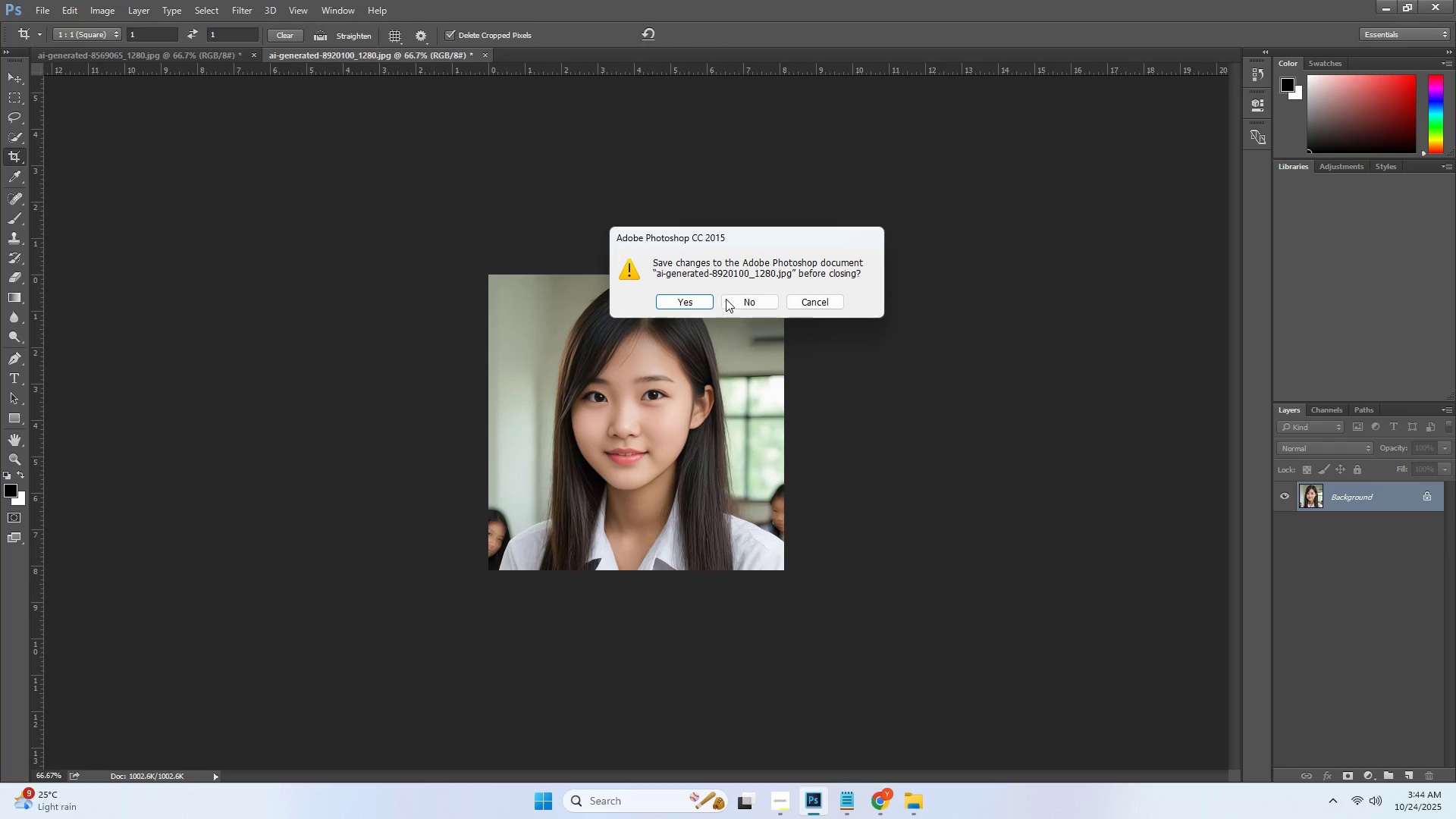 
left_click([736, 304])
 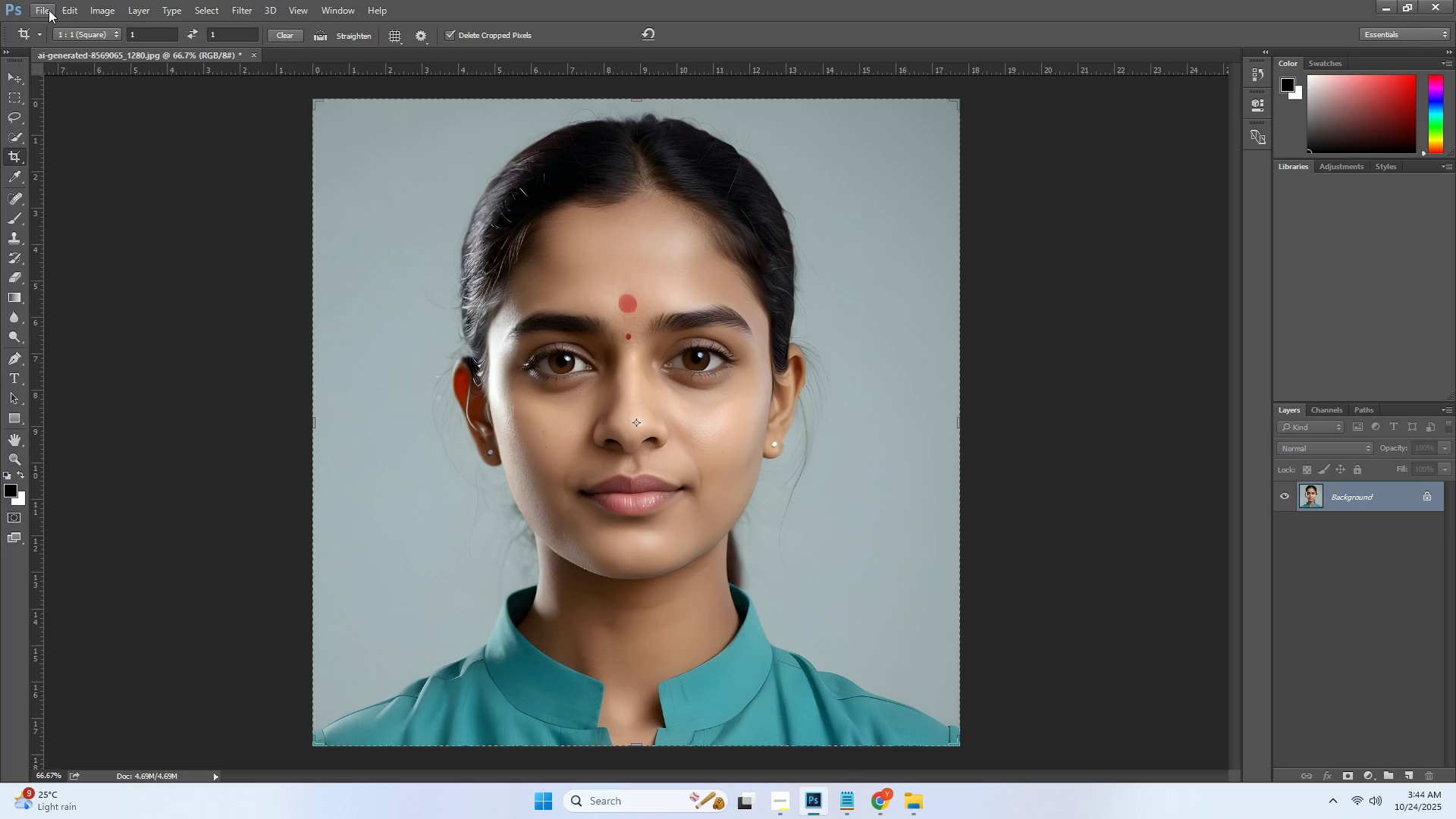 
left_click([49, 10])
 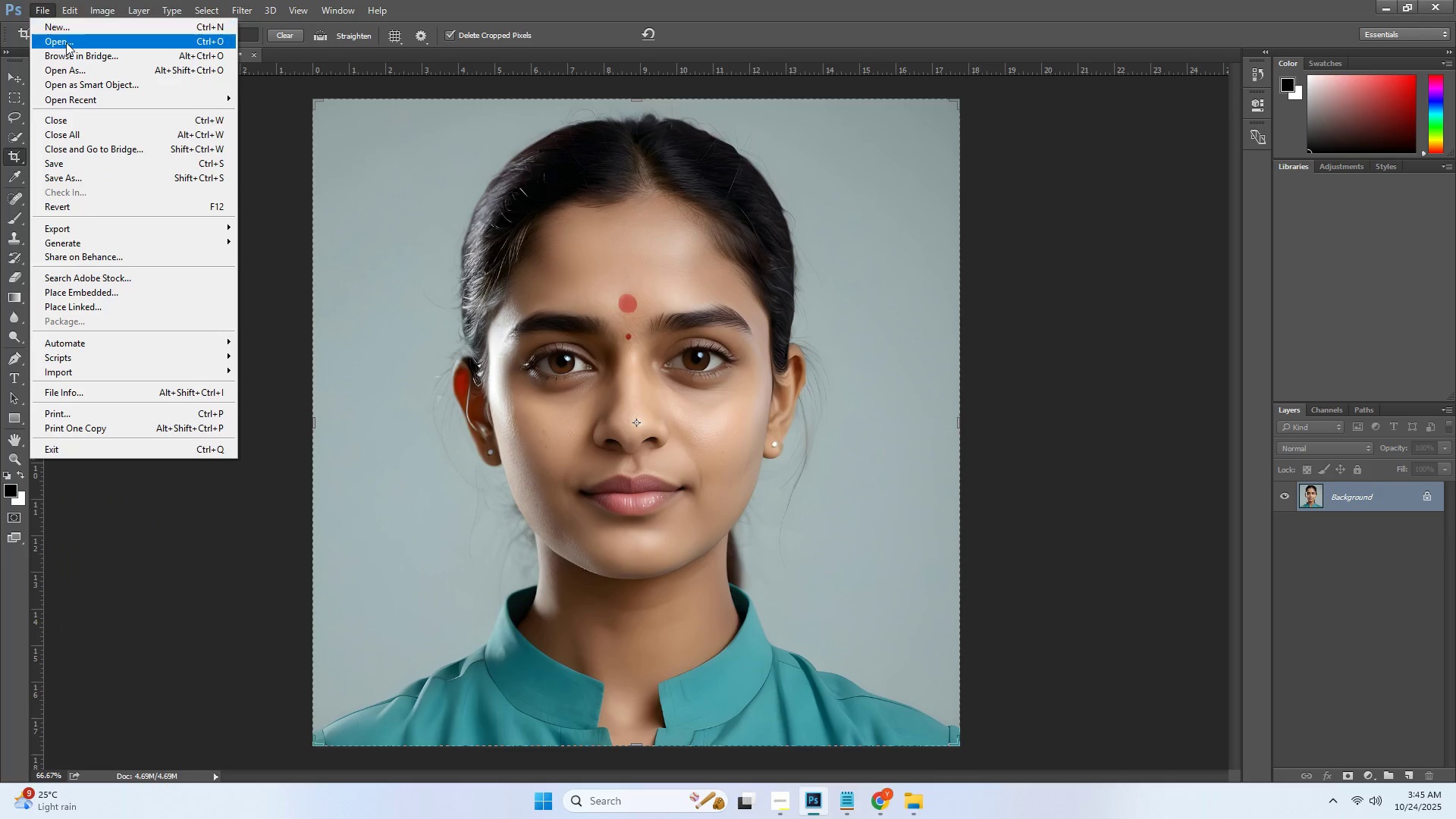 
left_click([67, 41])
 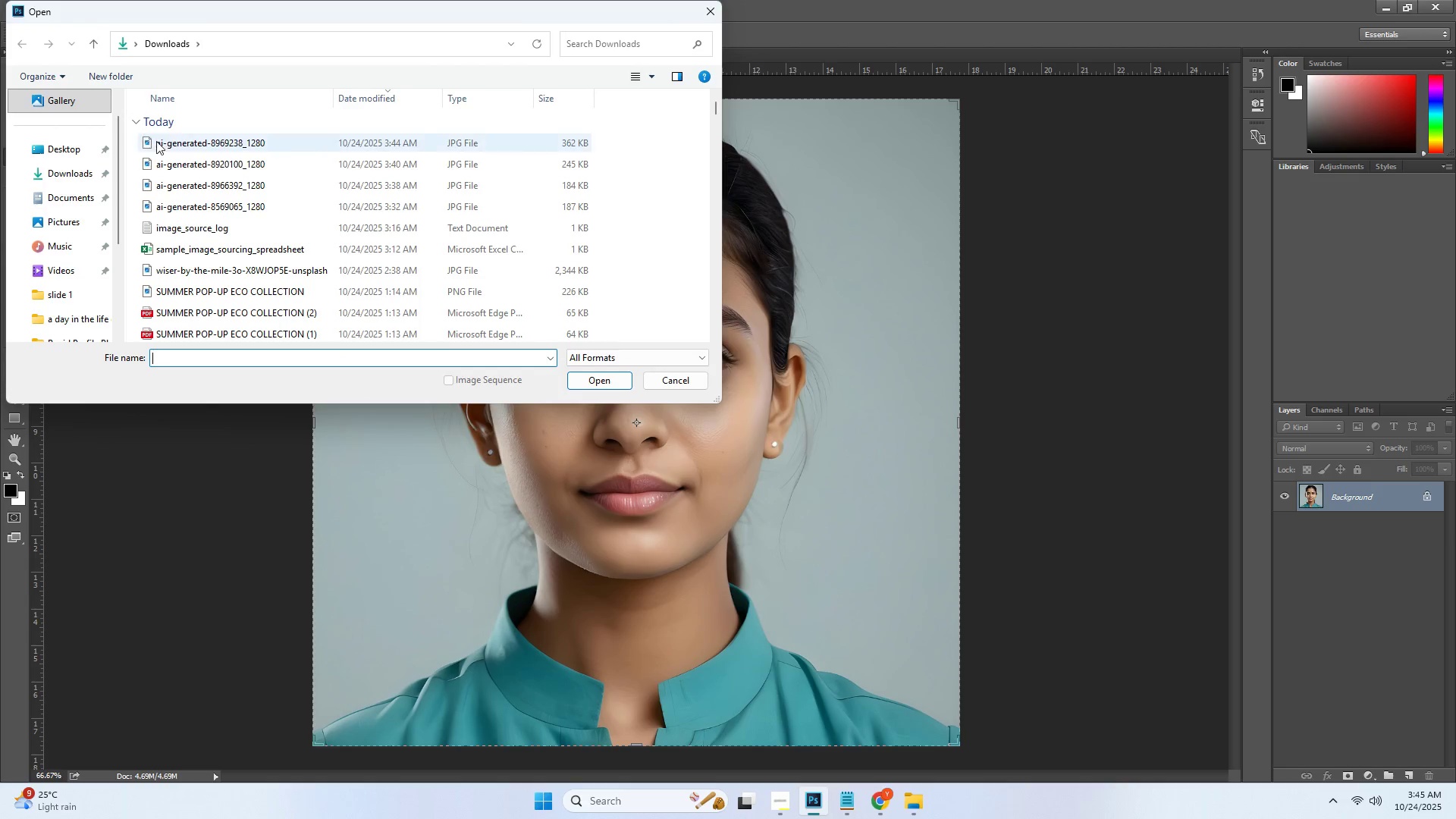 
left_click([159, 142])
 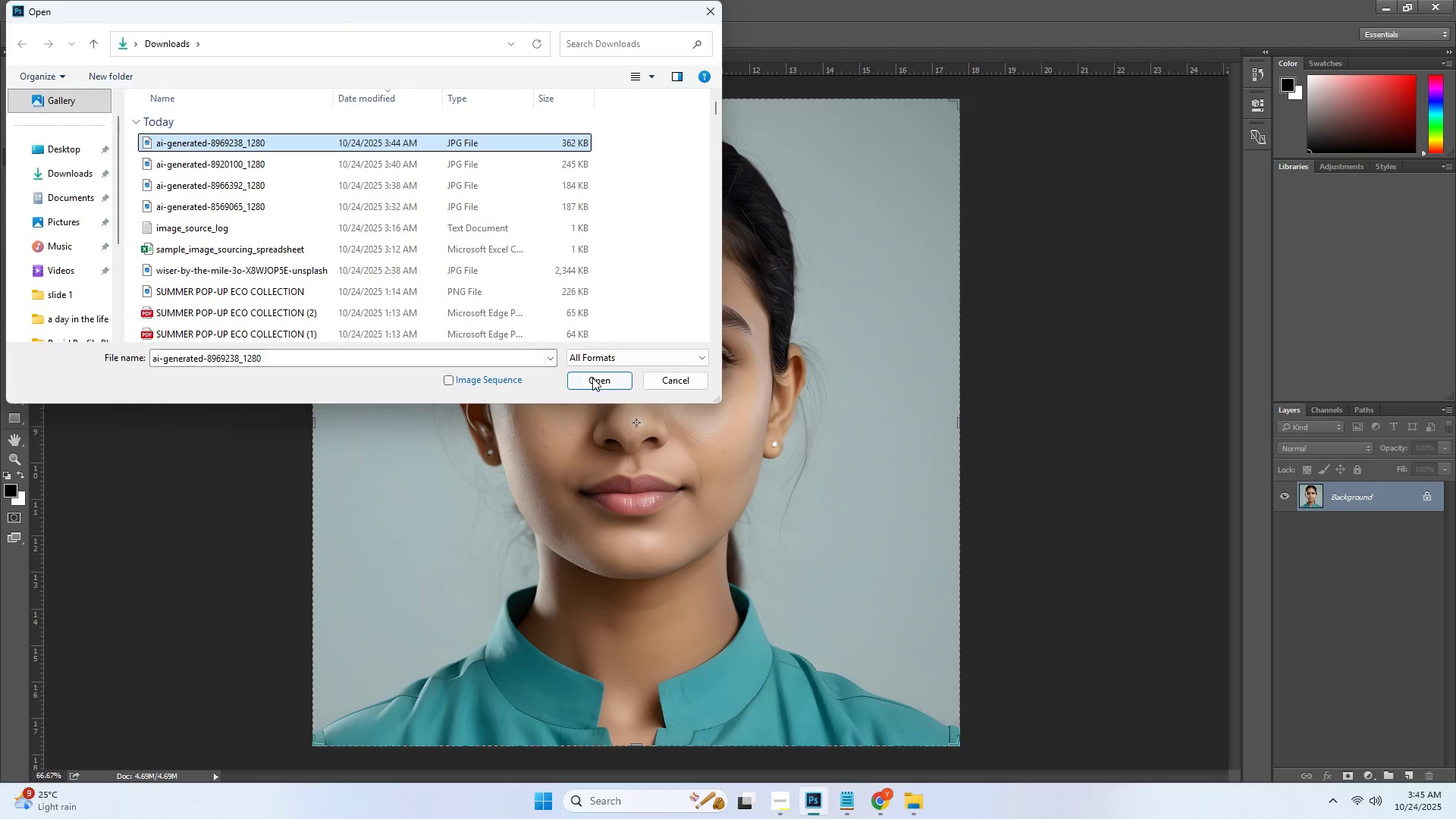 
left_click([593, 381])
 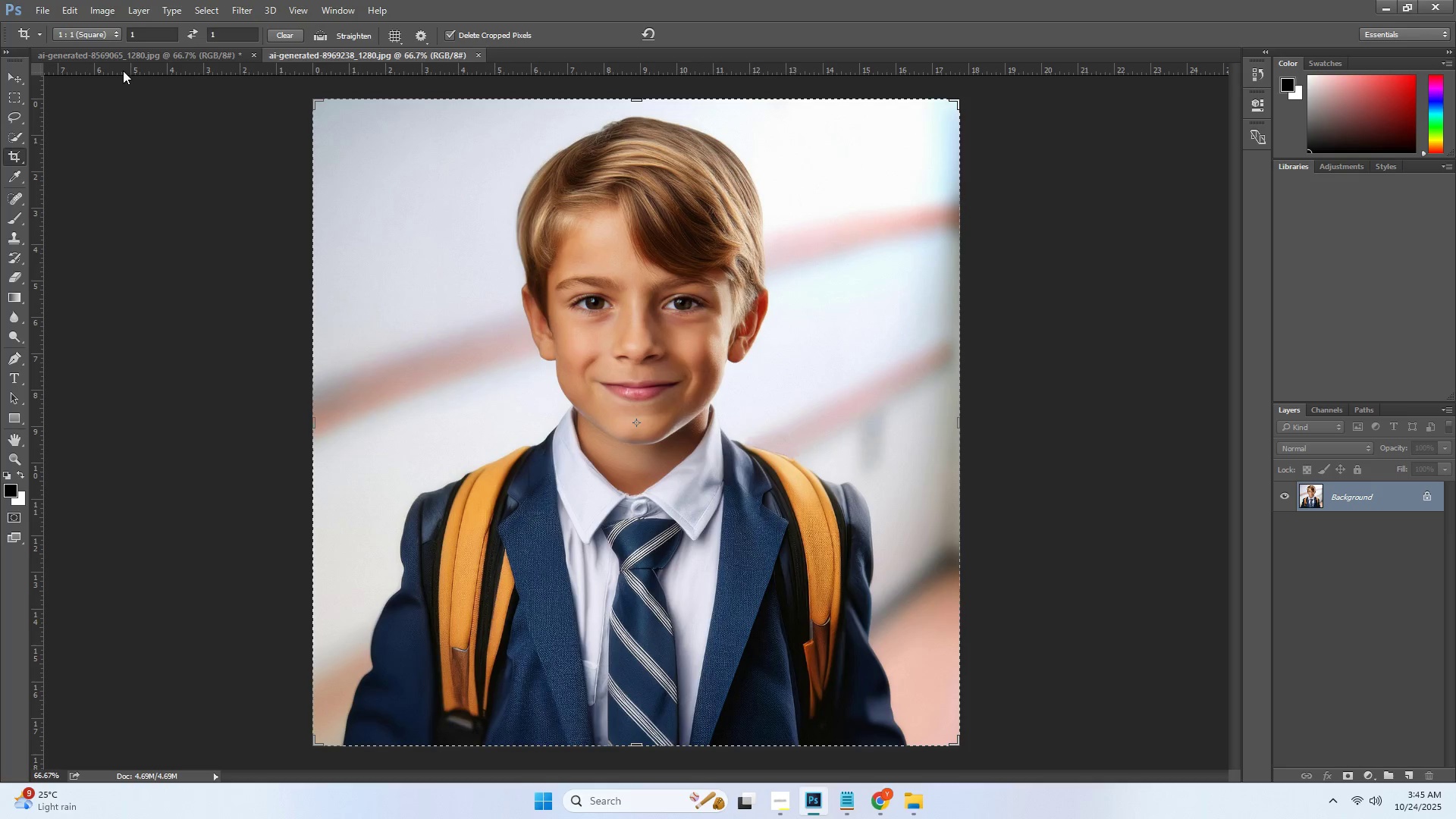 
key(Enter)
 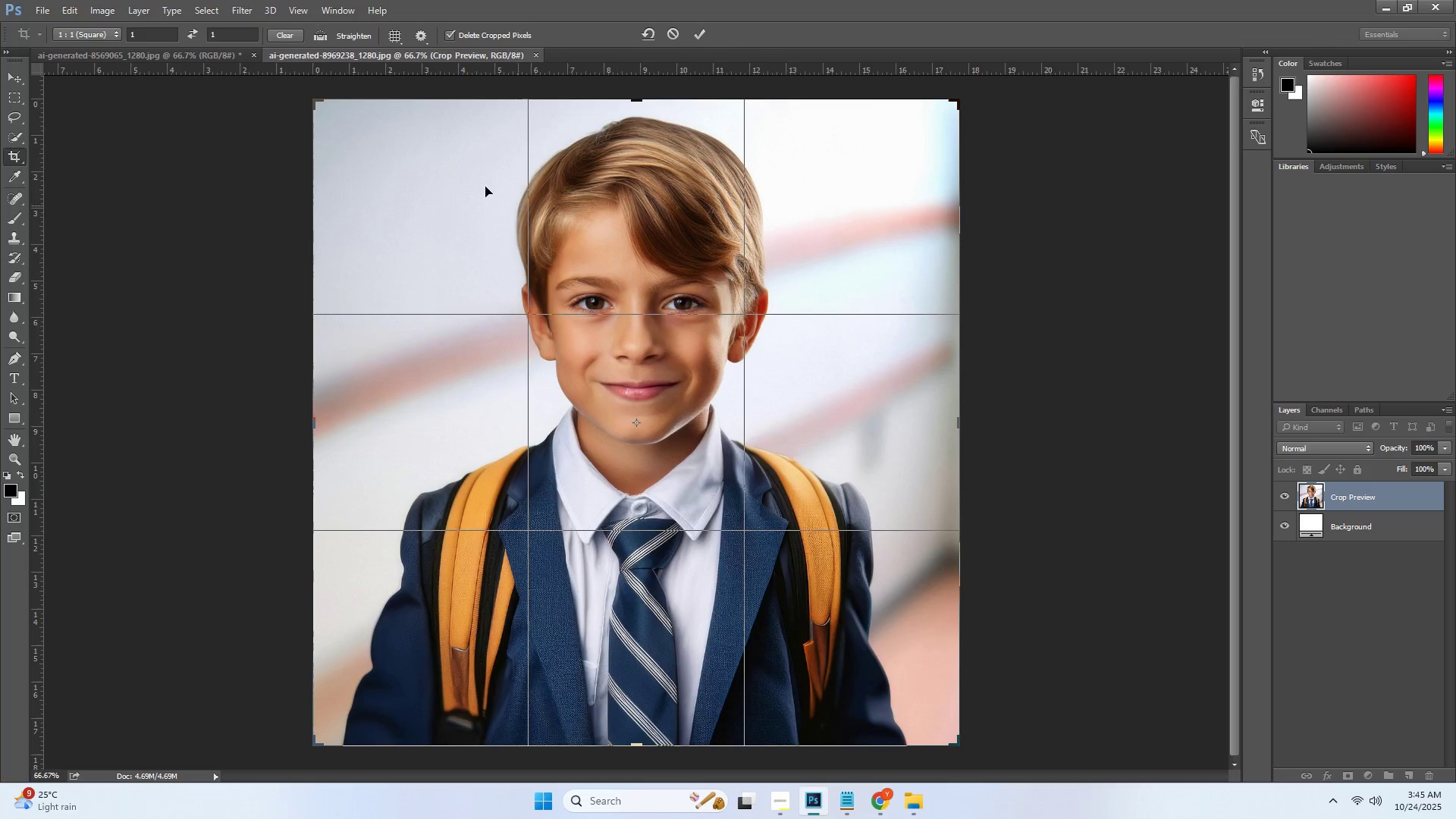 
left_click_drag(start_coordinate=[313, 103], to_coordinate=[526, 312])
 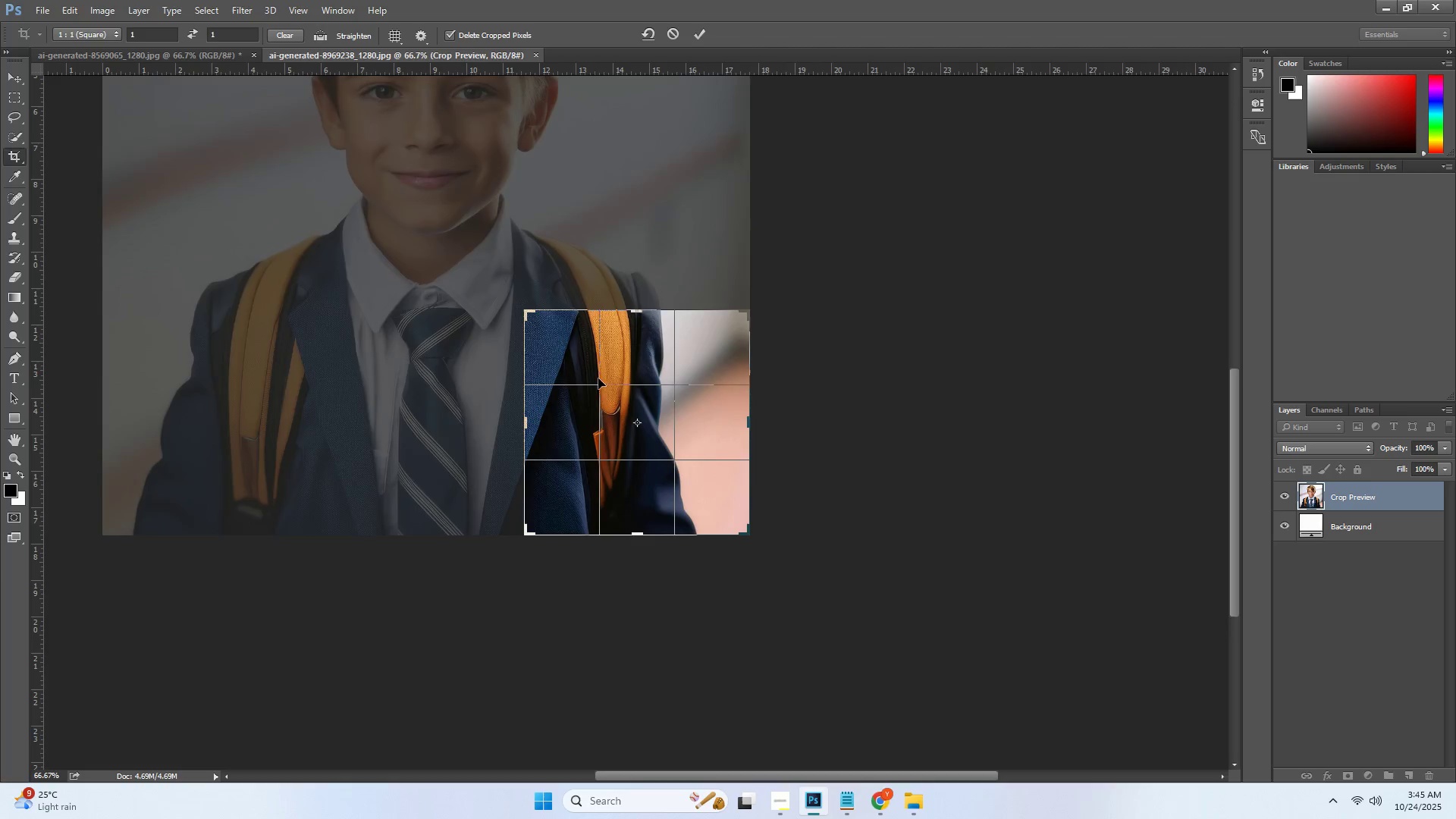 
left_click_drag(start_coordinate=[617, 394], to_coordinate=[857, 630])
 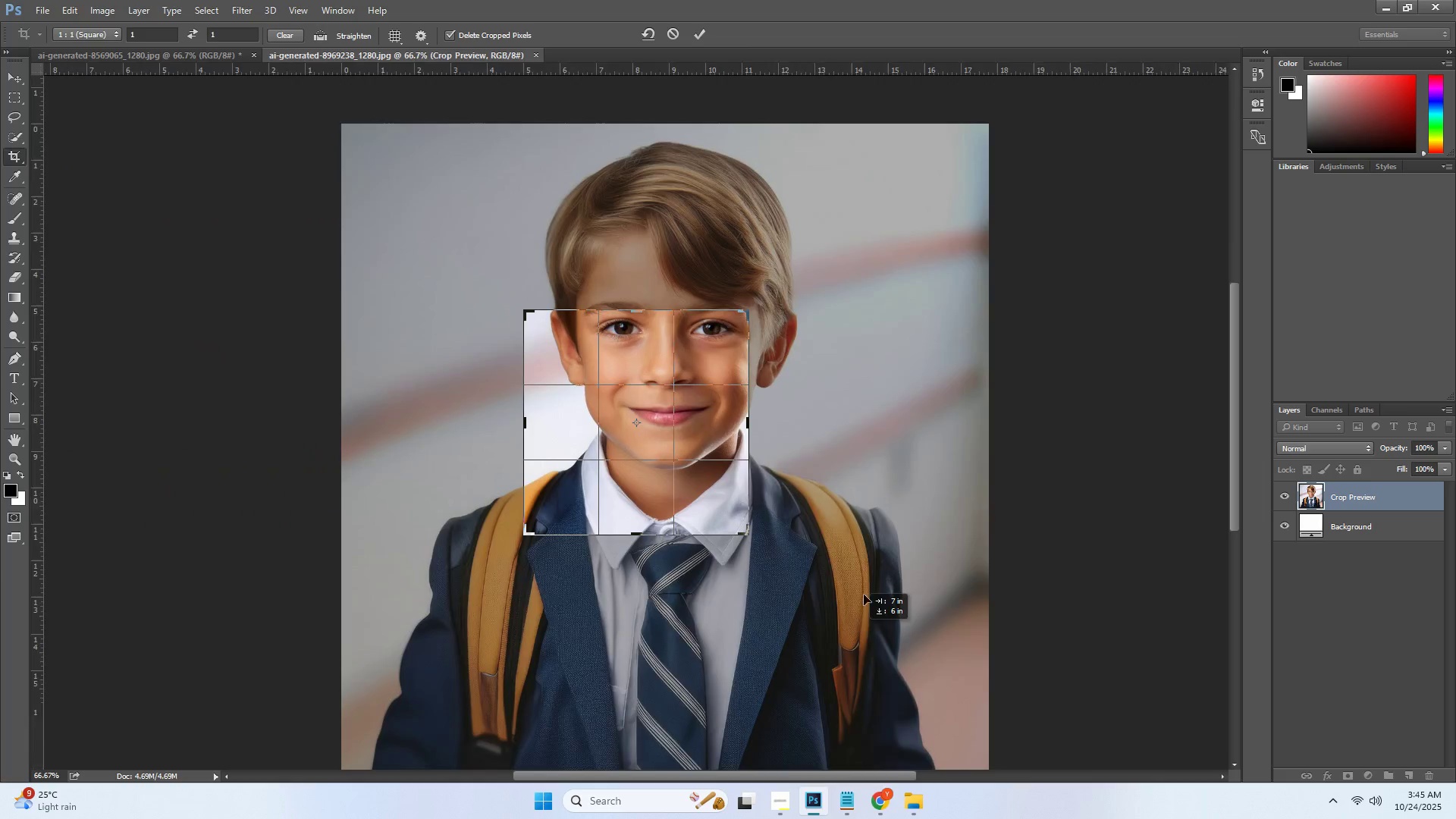 
left_click_drag(start_coordinate=[879, 543], to_coordinate=[890, 563])
 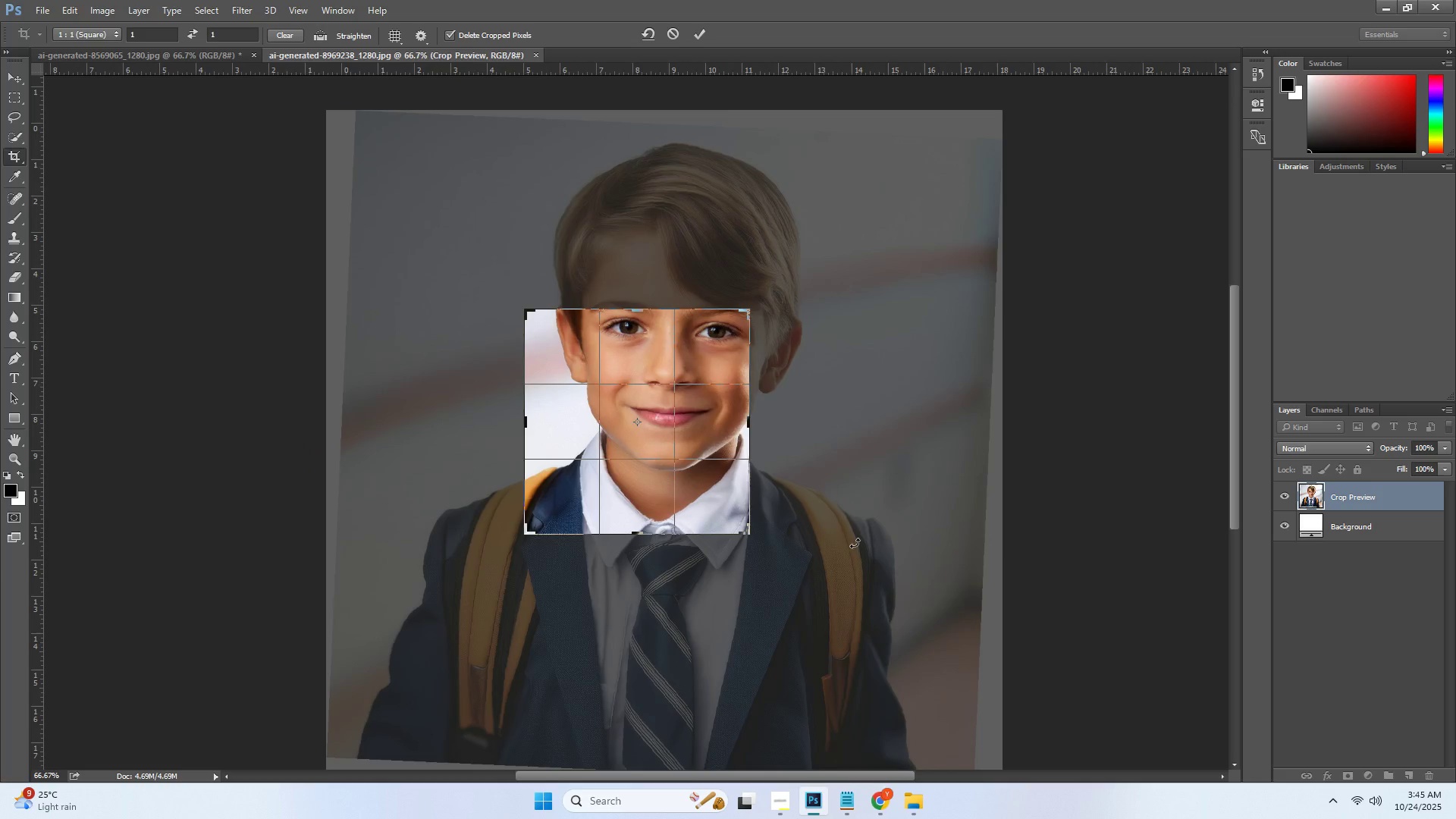 
key(Control+Z)
 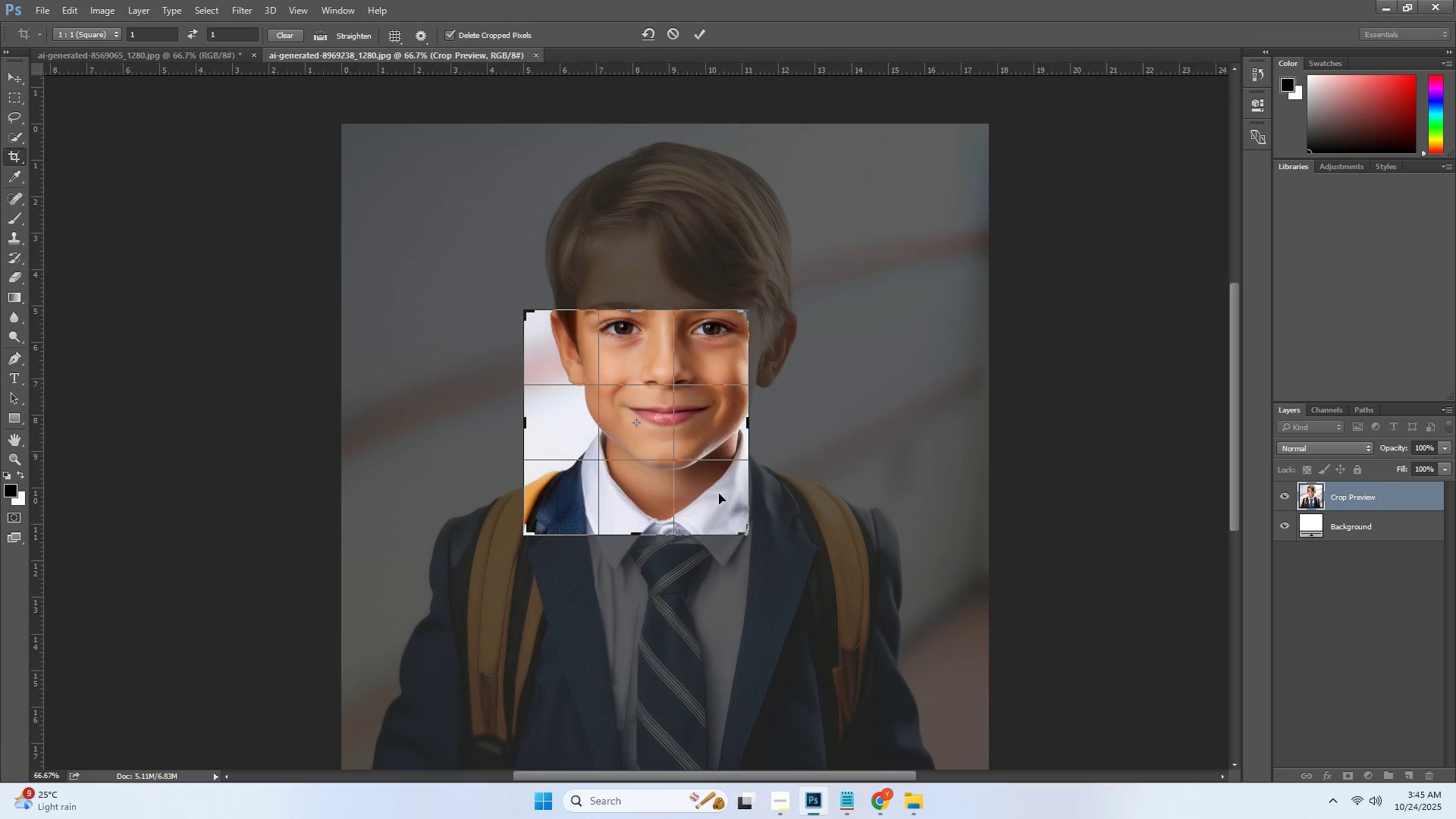 
left_click_drag(start_coordinate=[695, 480], to_coordinate=[661, 516])
 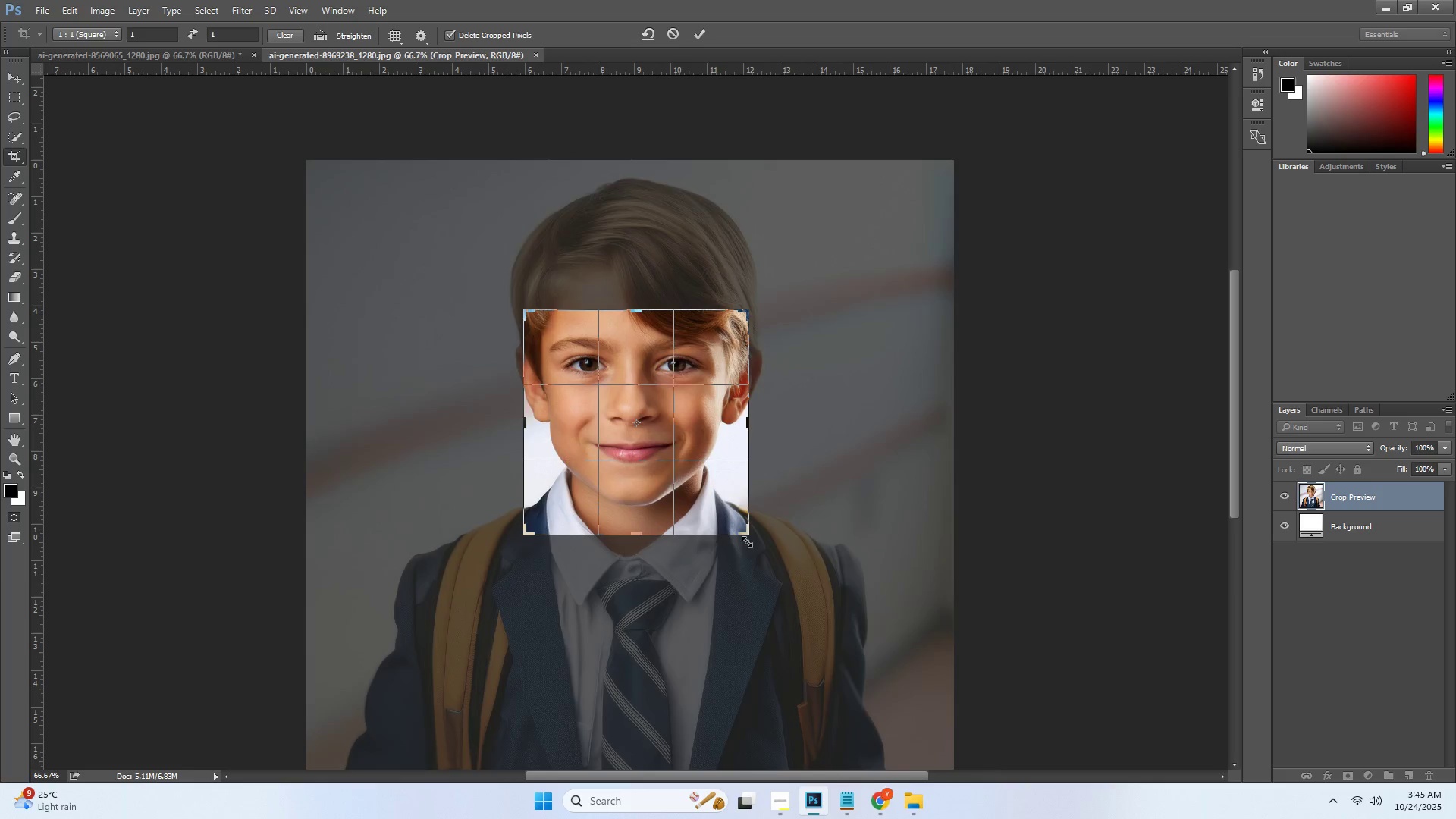 
left_click_drag(start_coordinate=[745, 535], to_coordinate=[803, 570])